 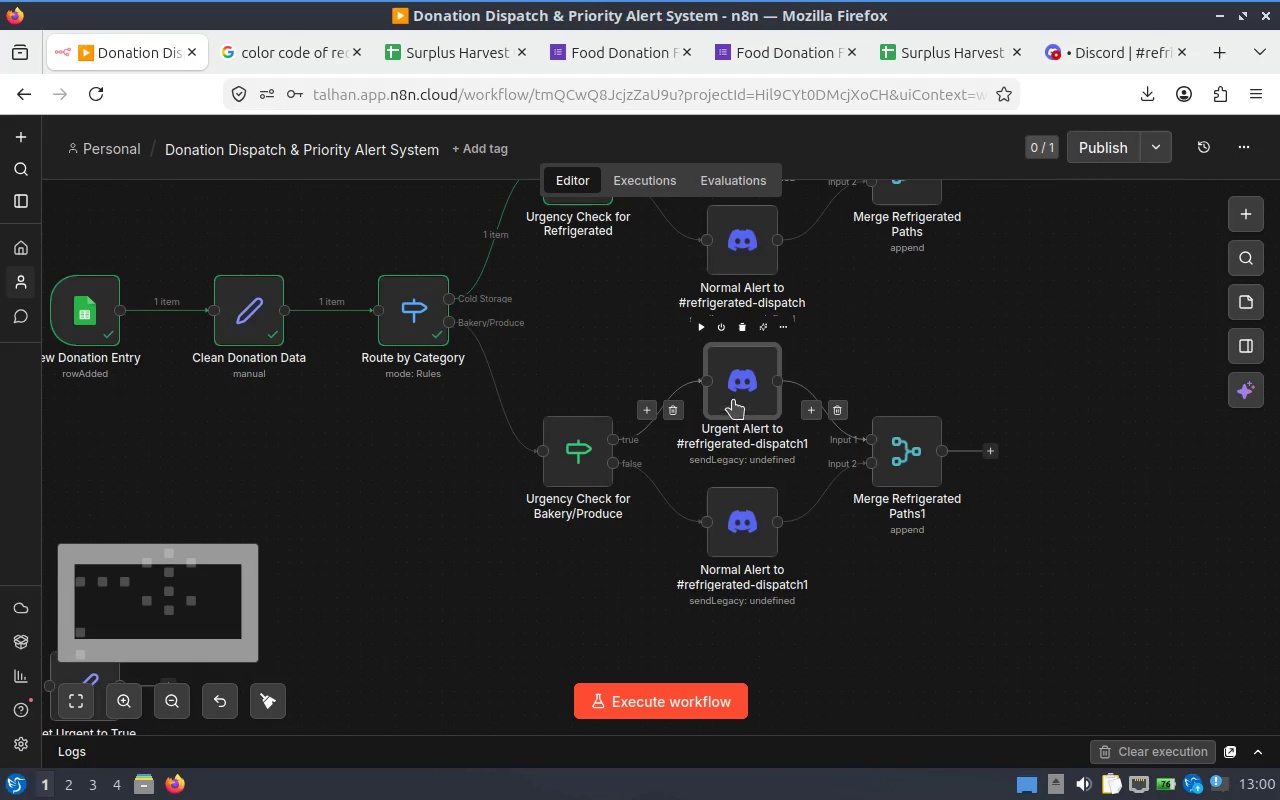 
right_click([738, 393])
 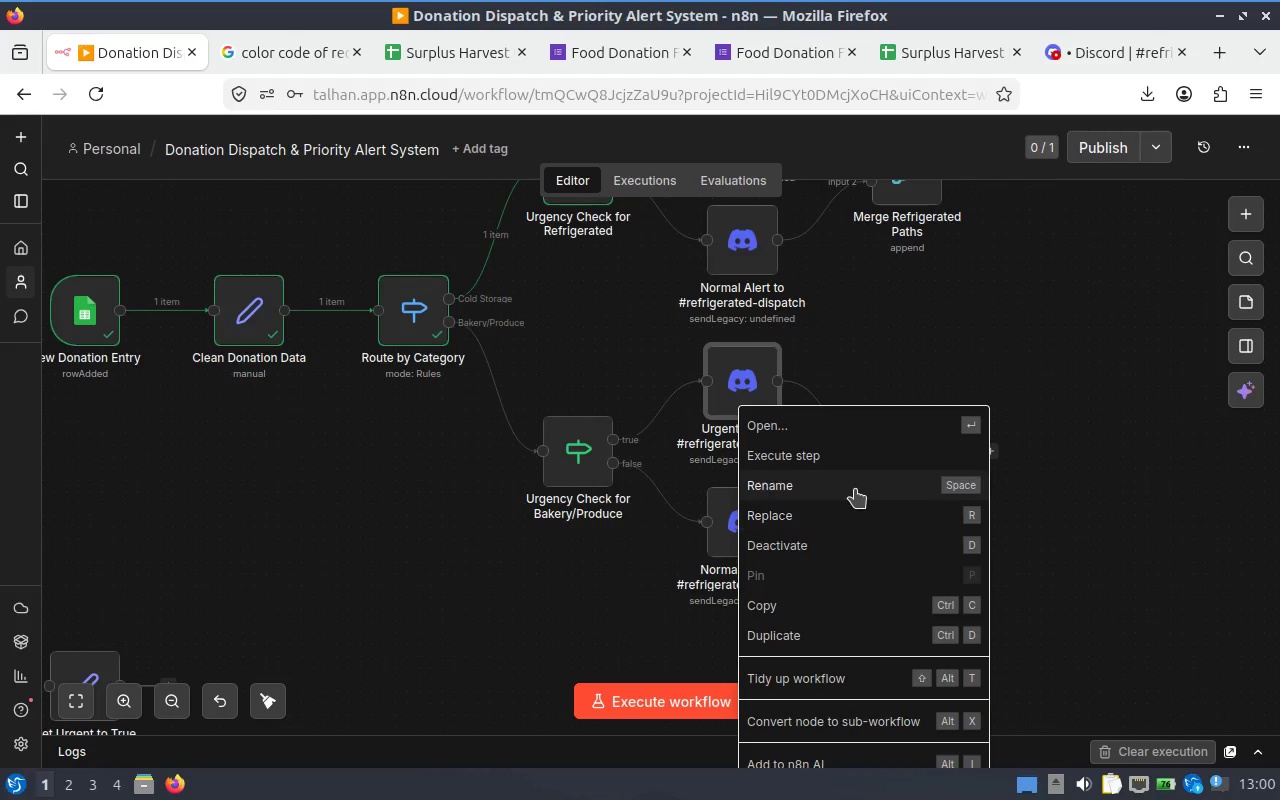 
left_click([856, 489])
 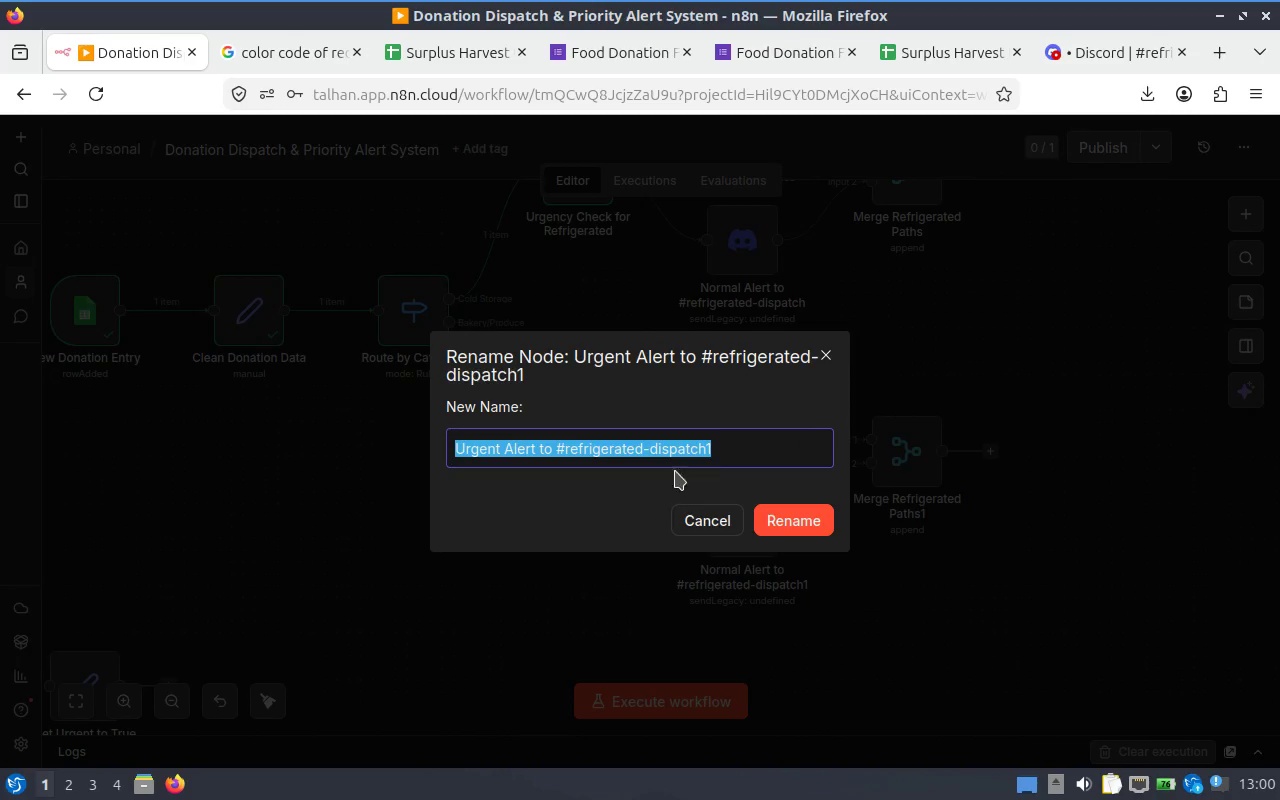 
left_click([738, 453])
 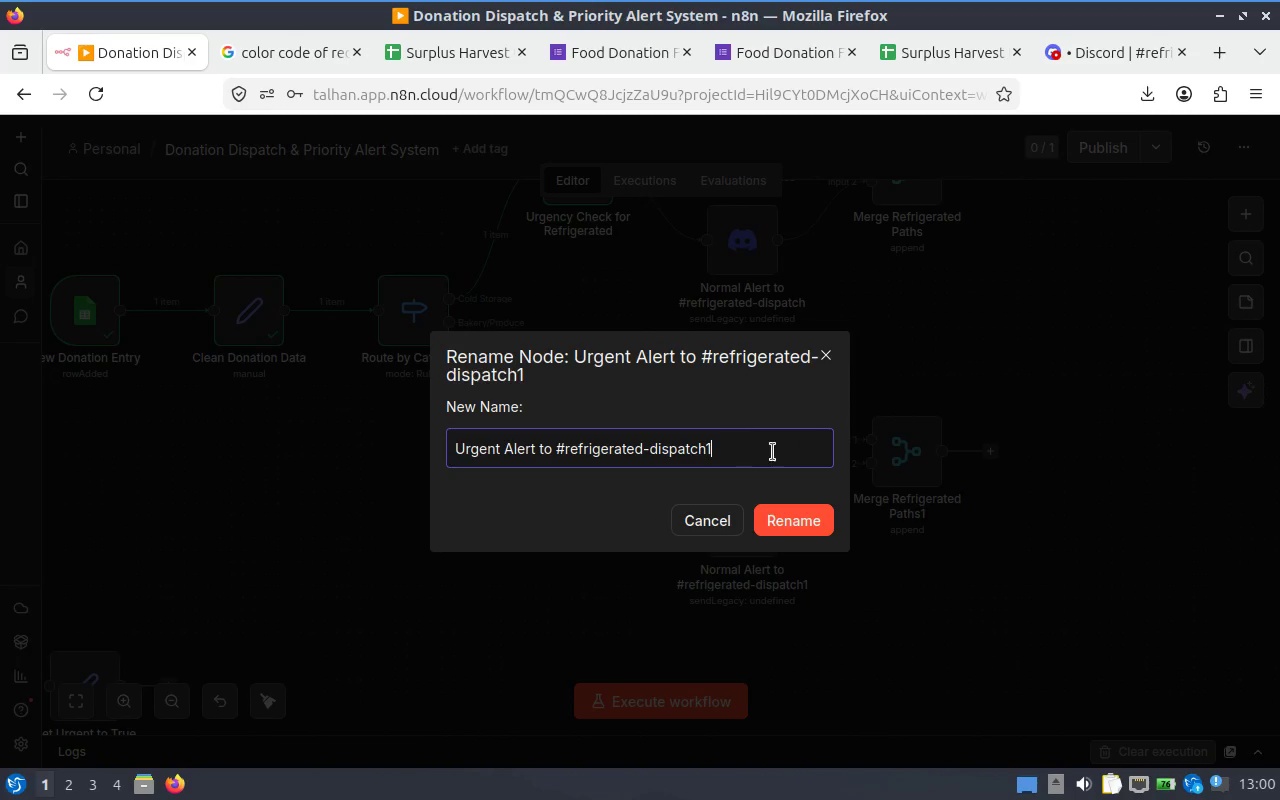 
left_click_drag(start_coordinate=[772, 452], to_coordinate=[566, 436])
 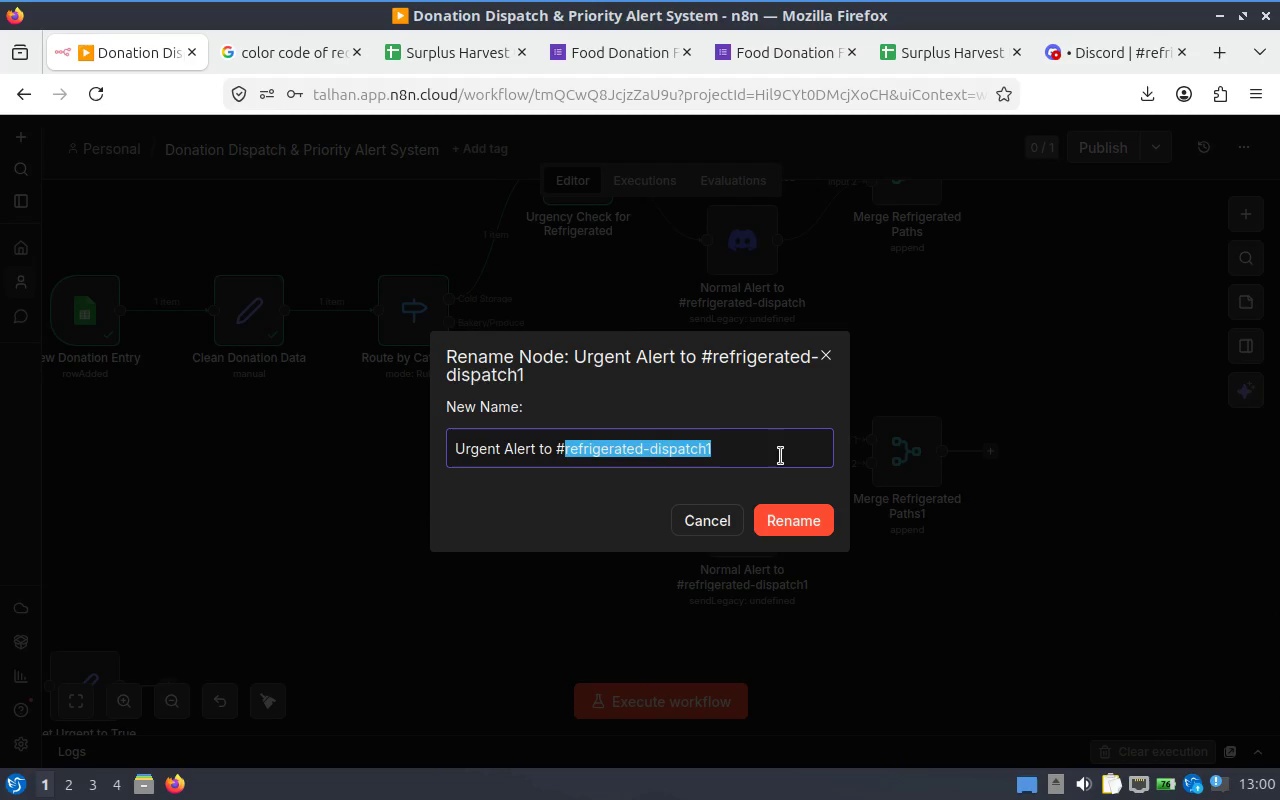 
type(standard)
 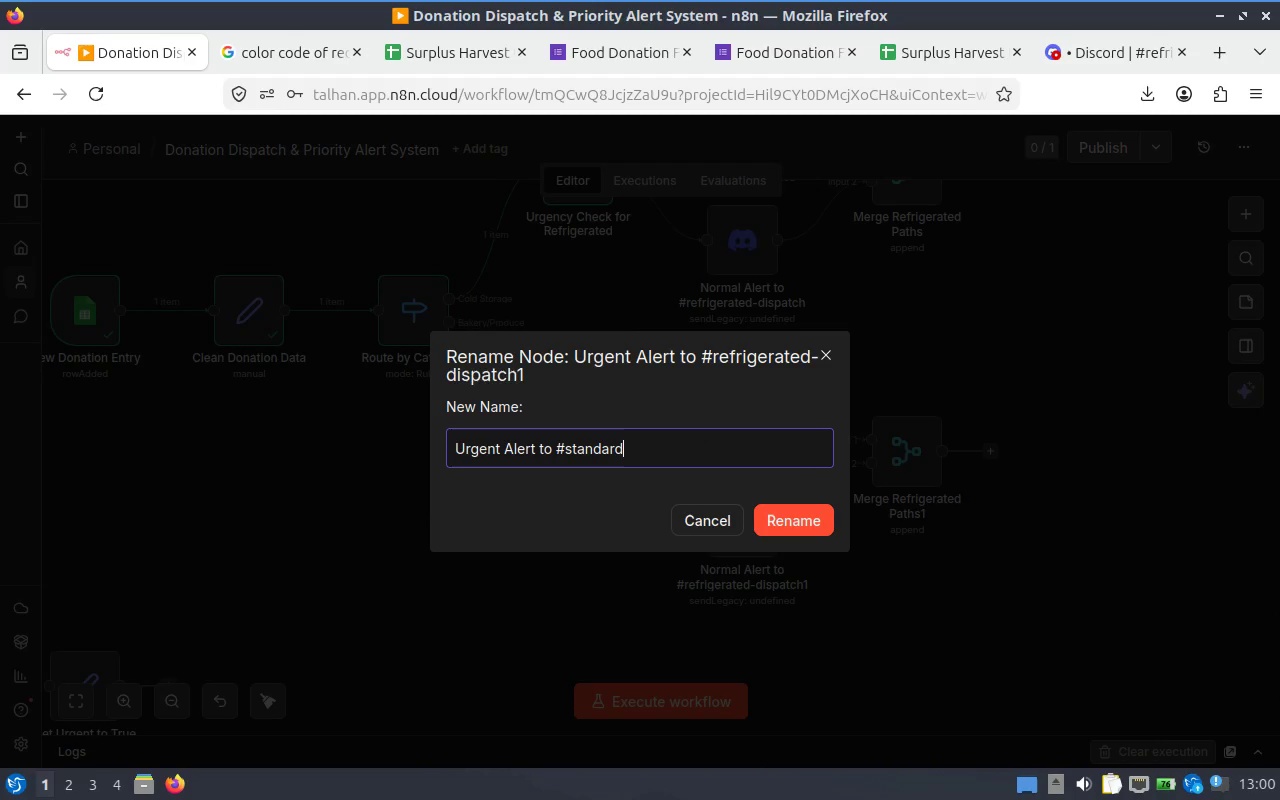 
type(-dispatch)
 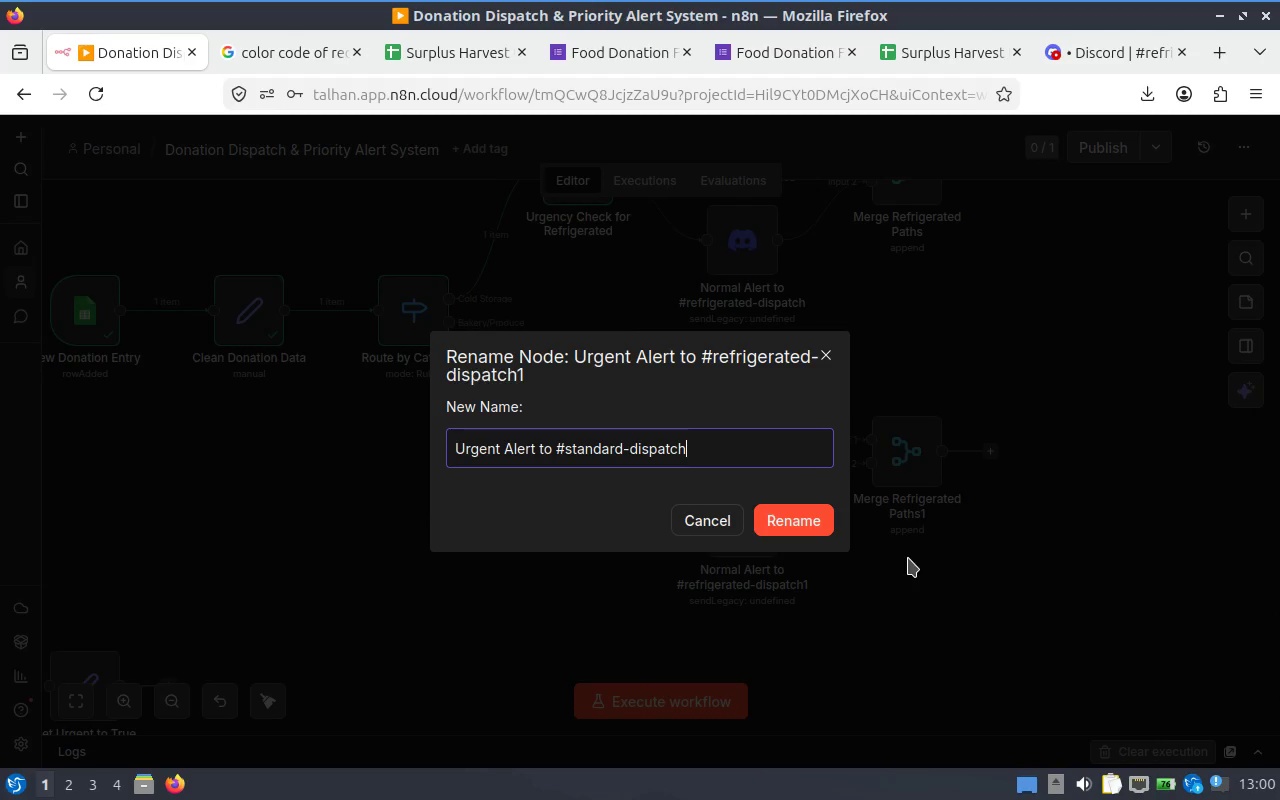 
left_click([821, 517])
 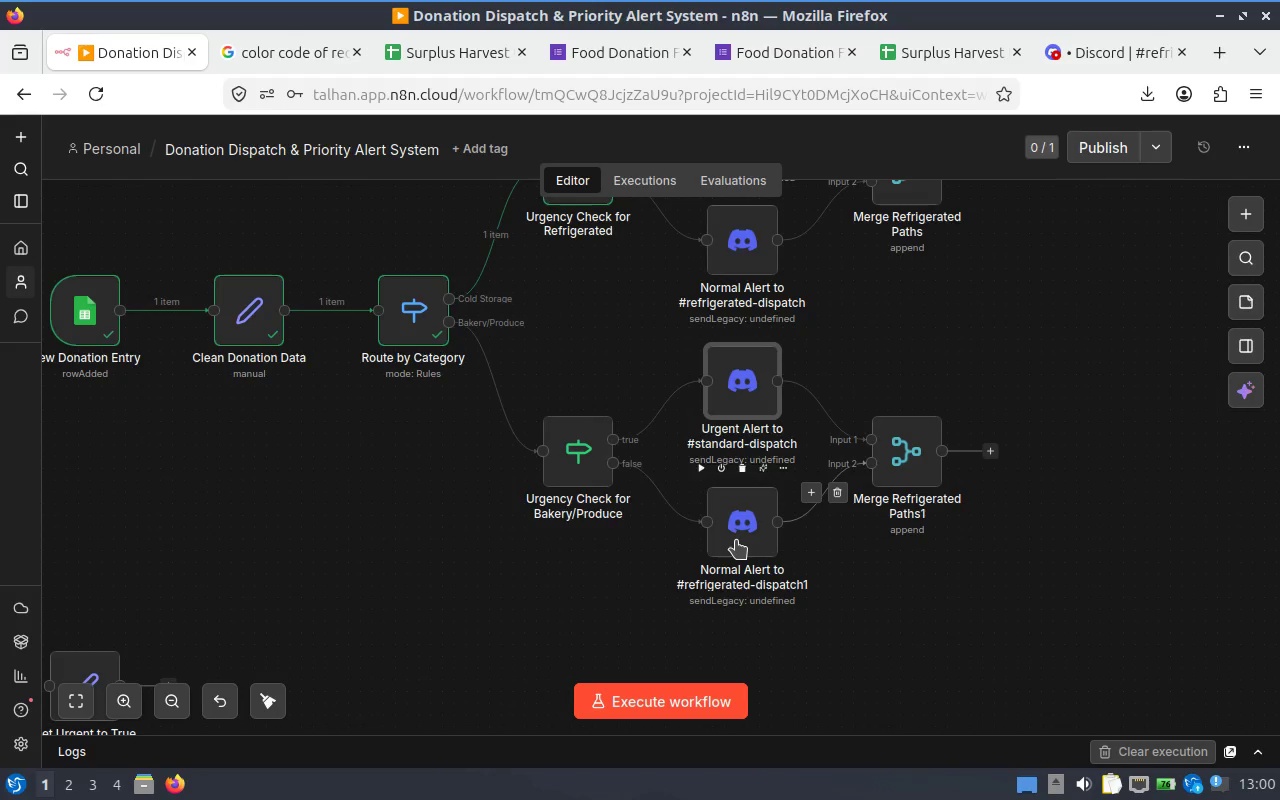 
right_click([740, 537])
 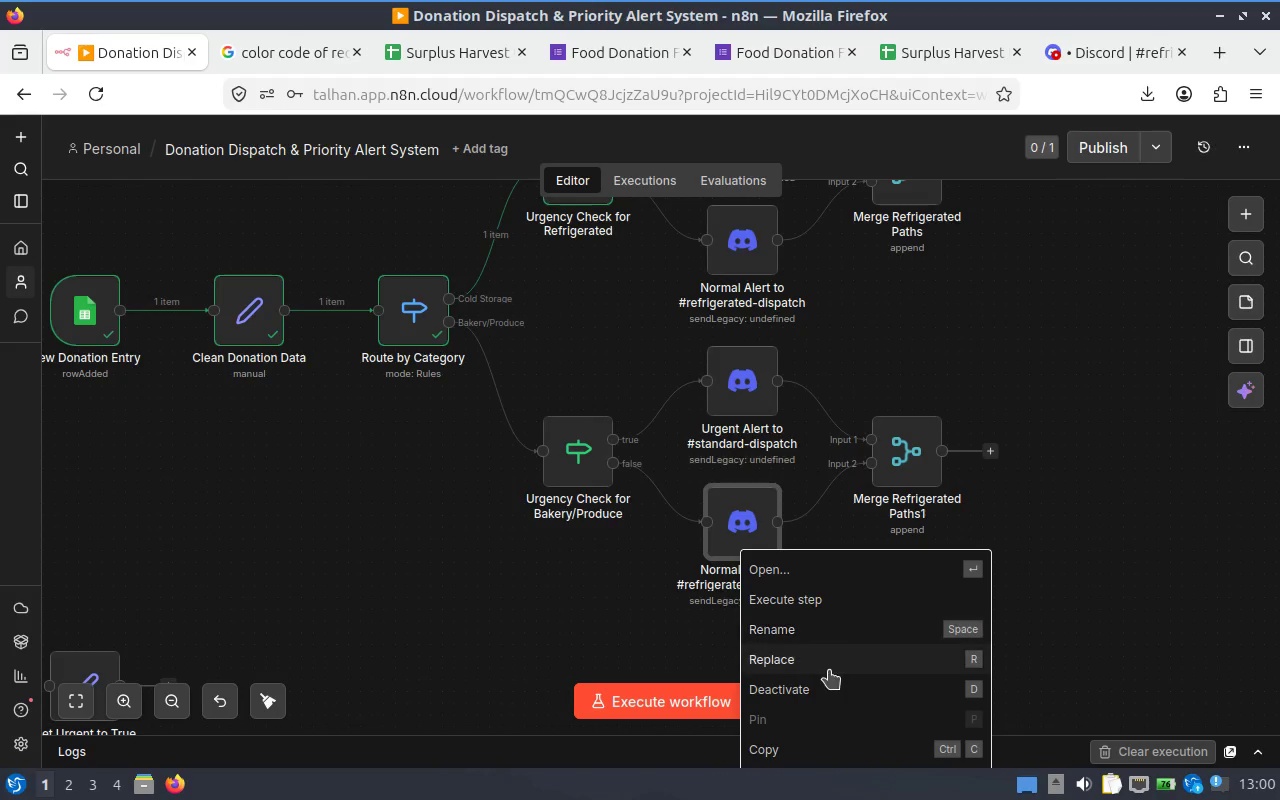 
left_click([835, 627])
 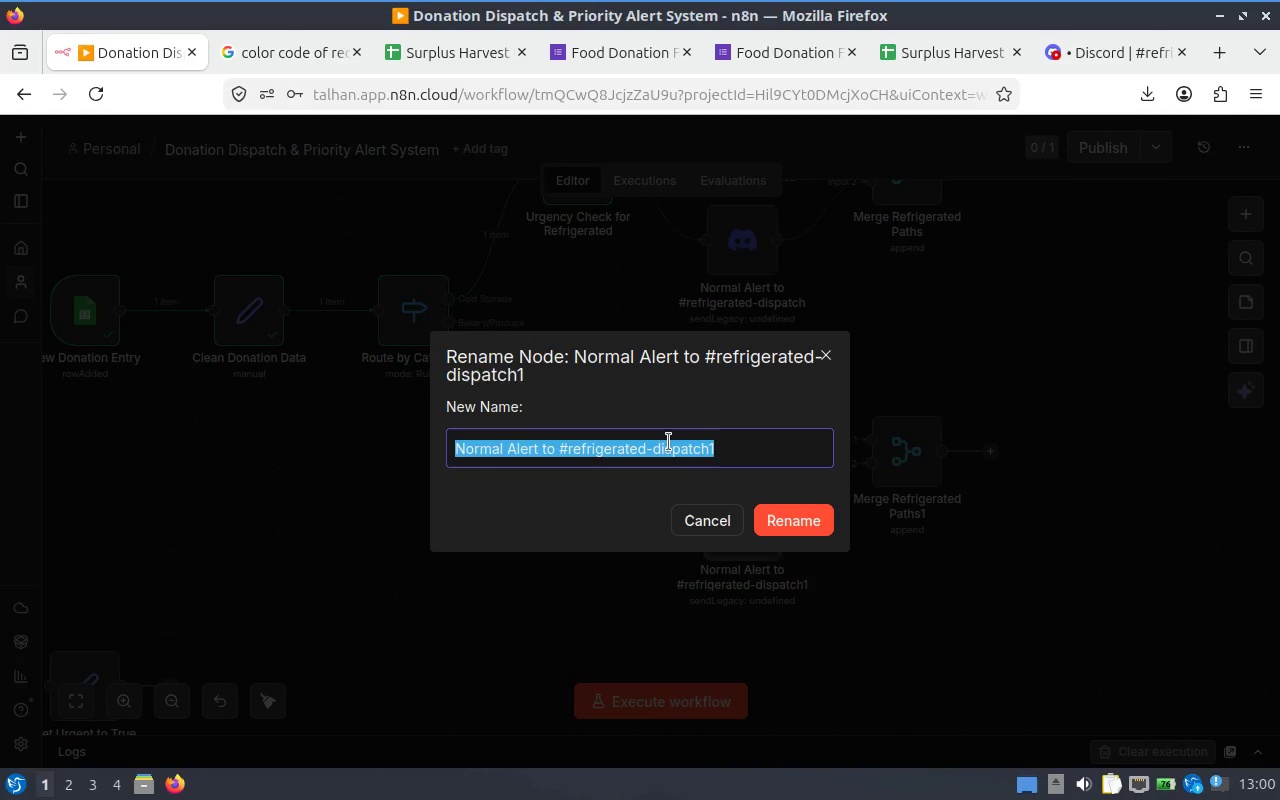 
left_click([750, 444])
 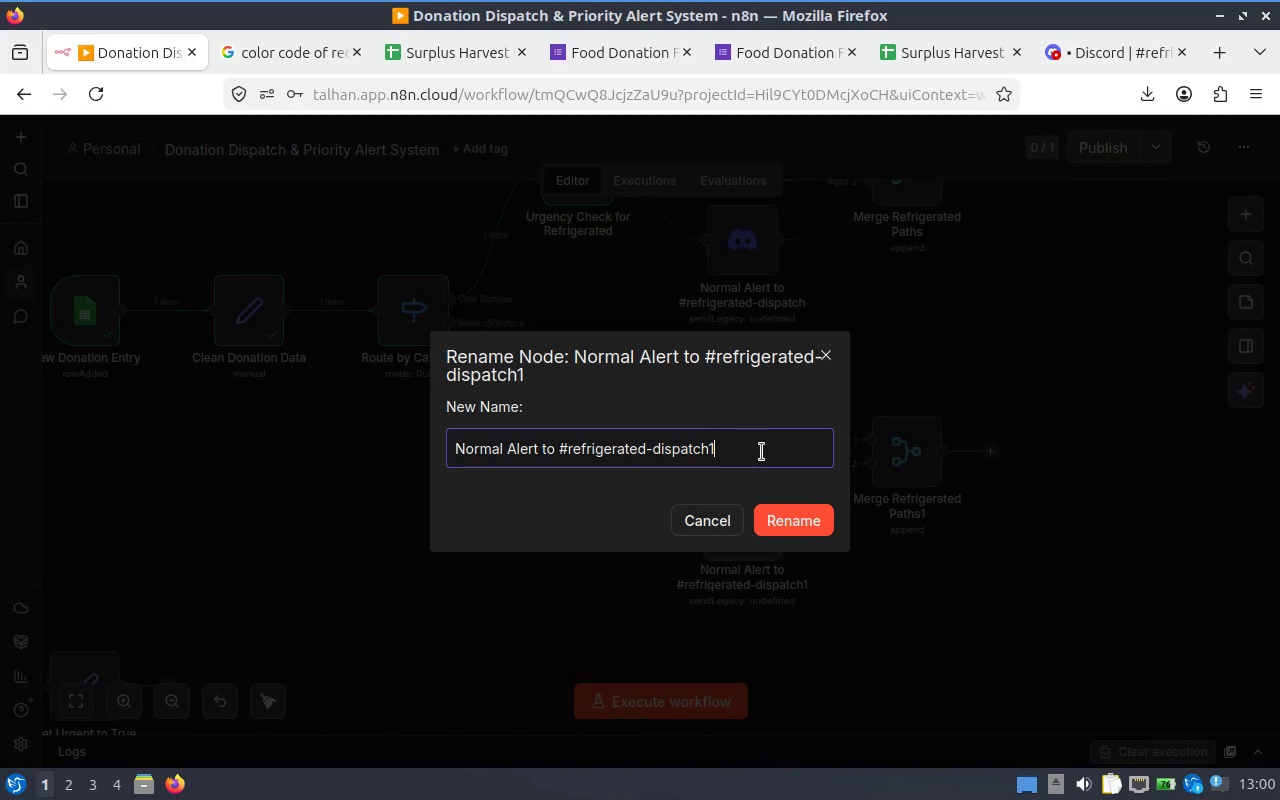 
left_click_drag(start_coordinate=[763, 452], to_coordinate=[572, 440])
 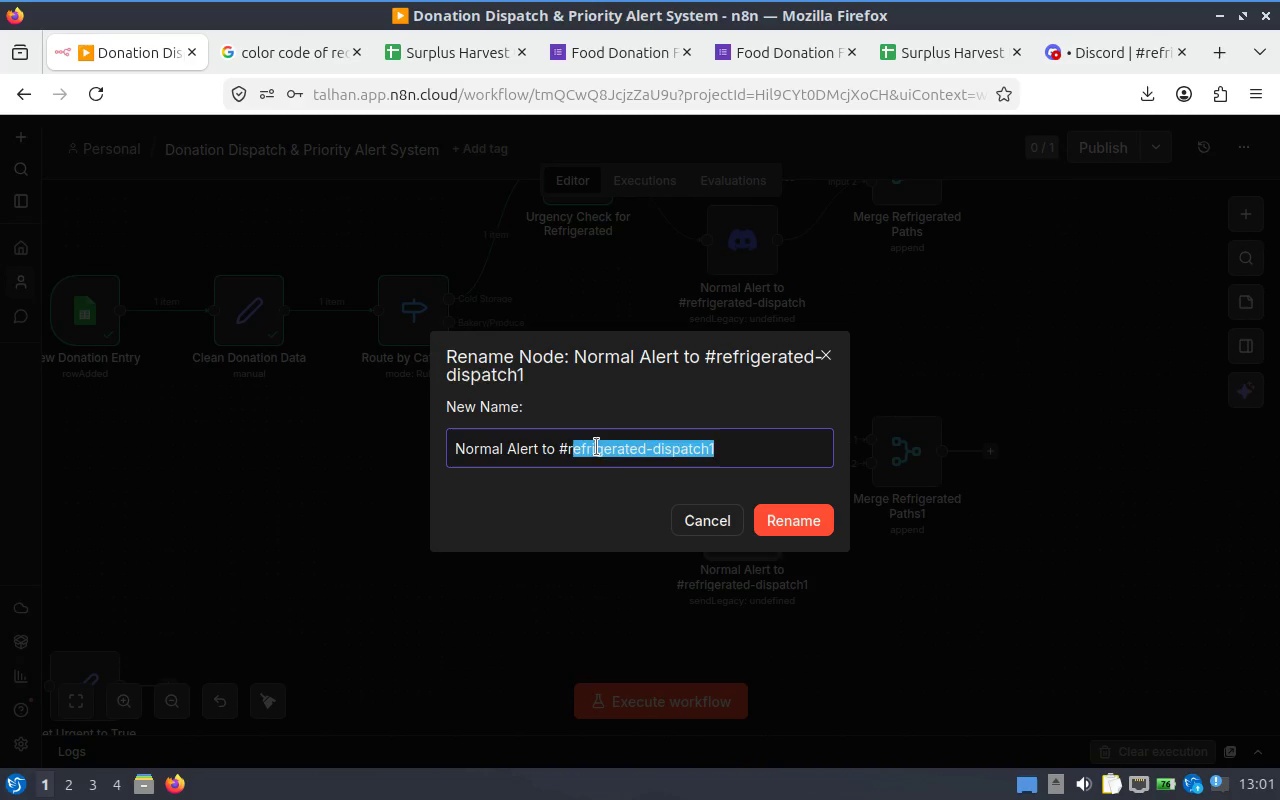 
double_click([596, 447])
 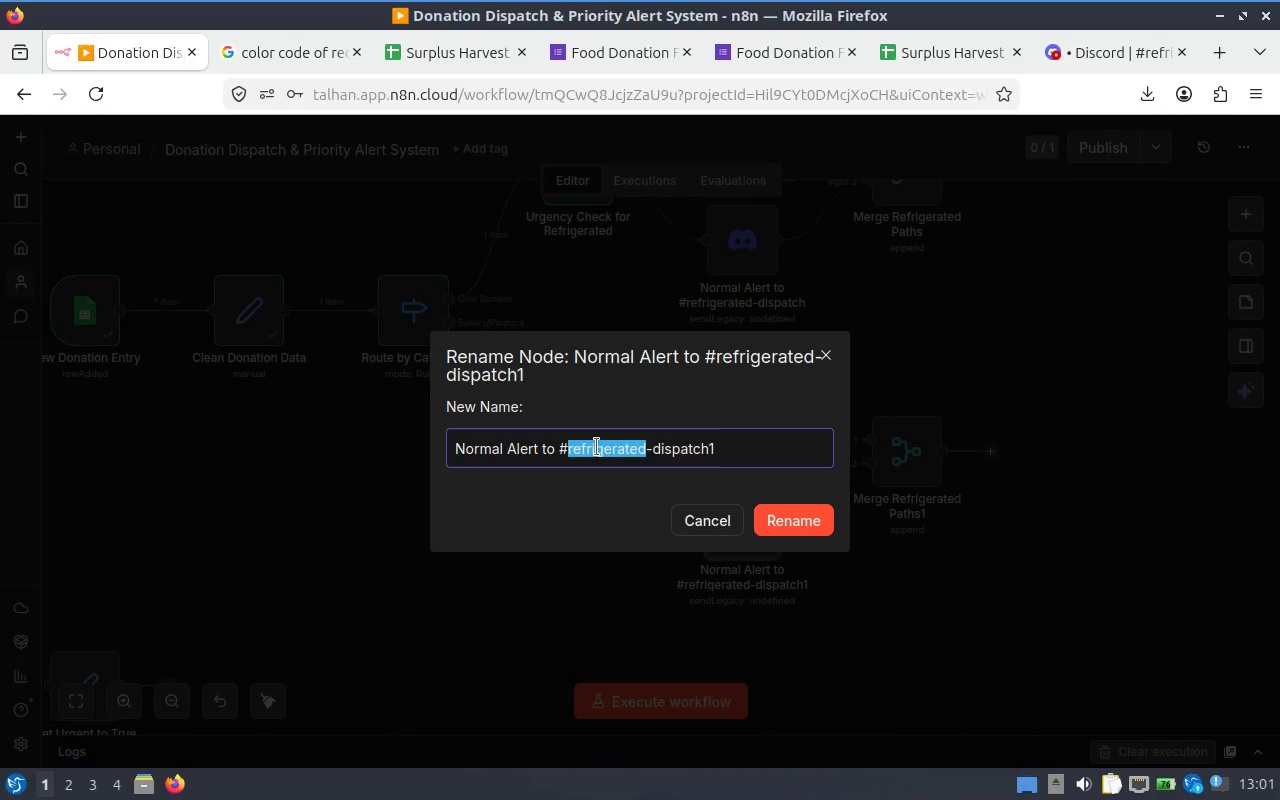 
type(standard)
 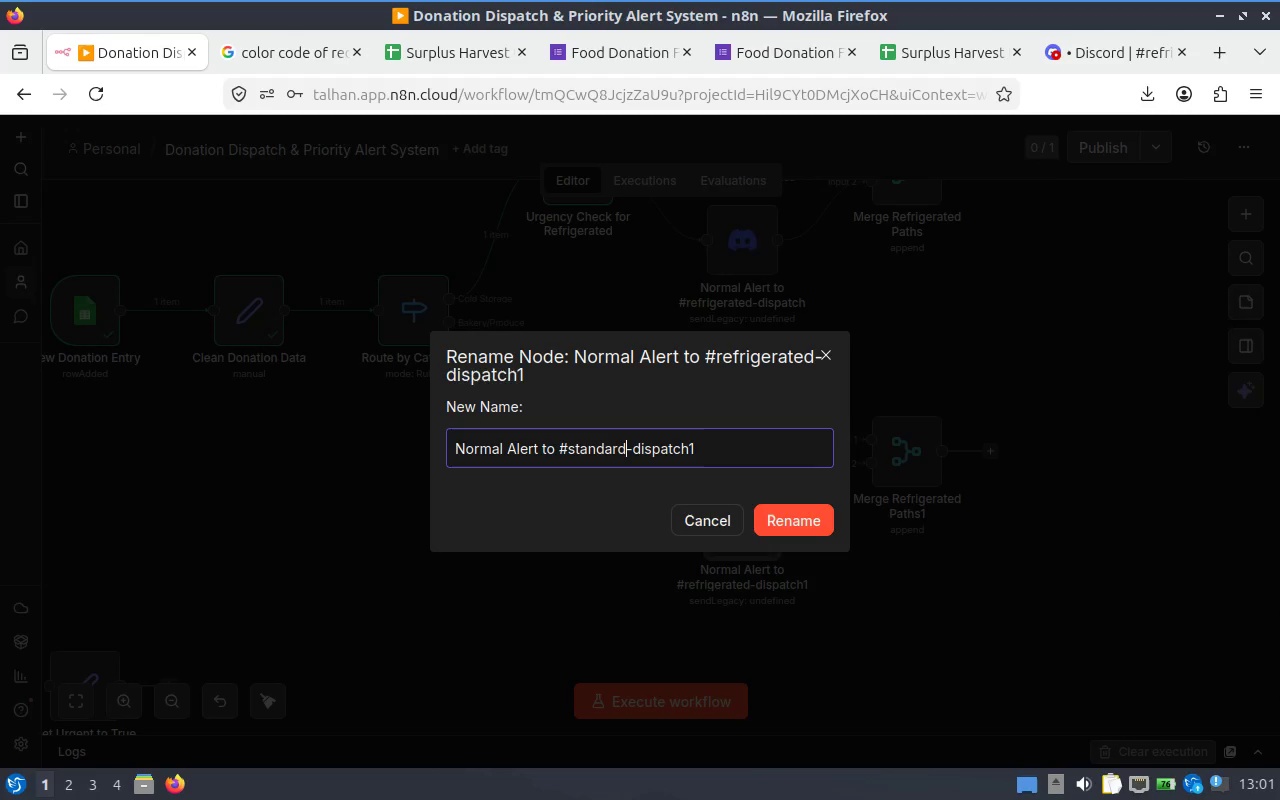 
key(Enter)
 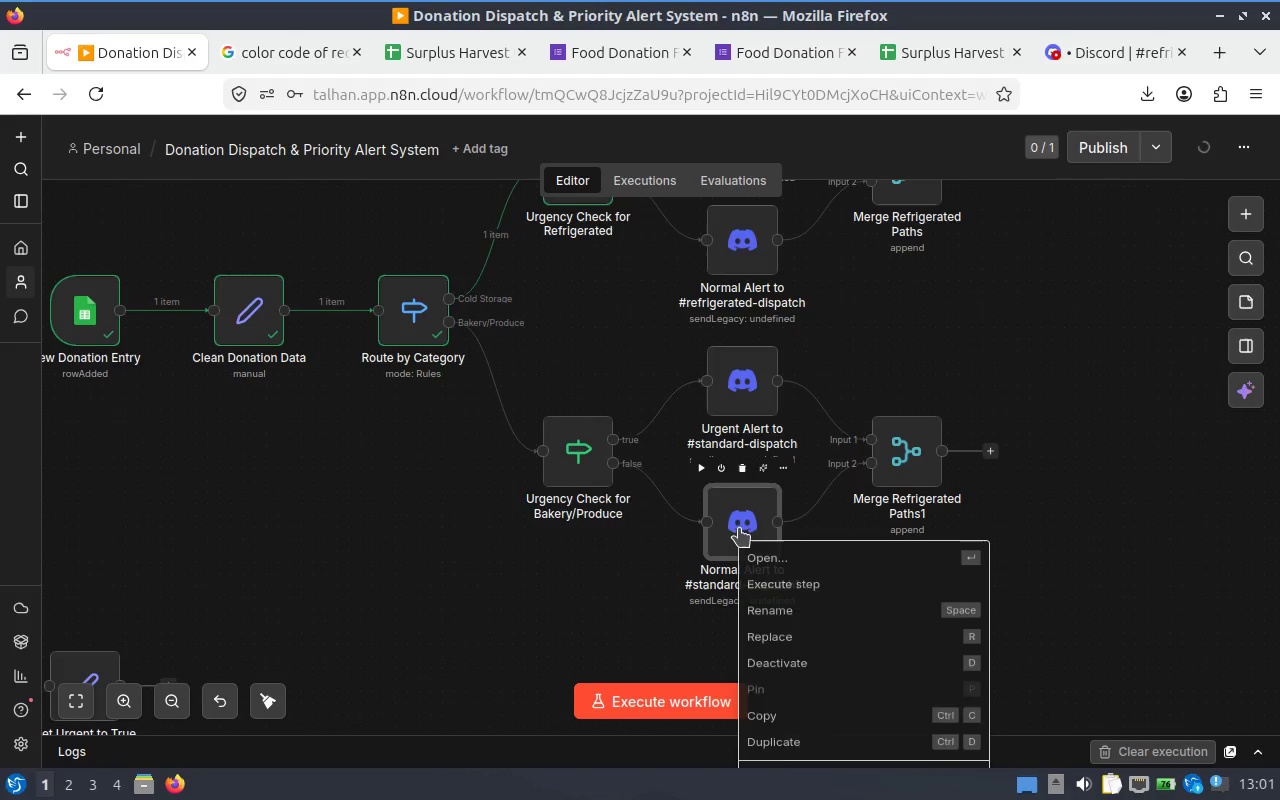 
left_click([815, 616])
 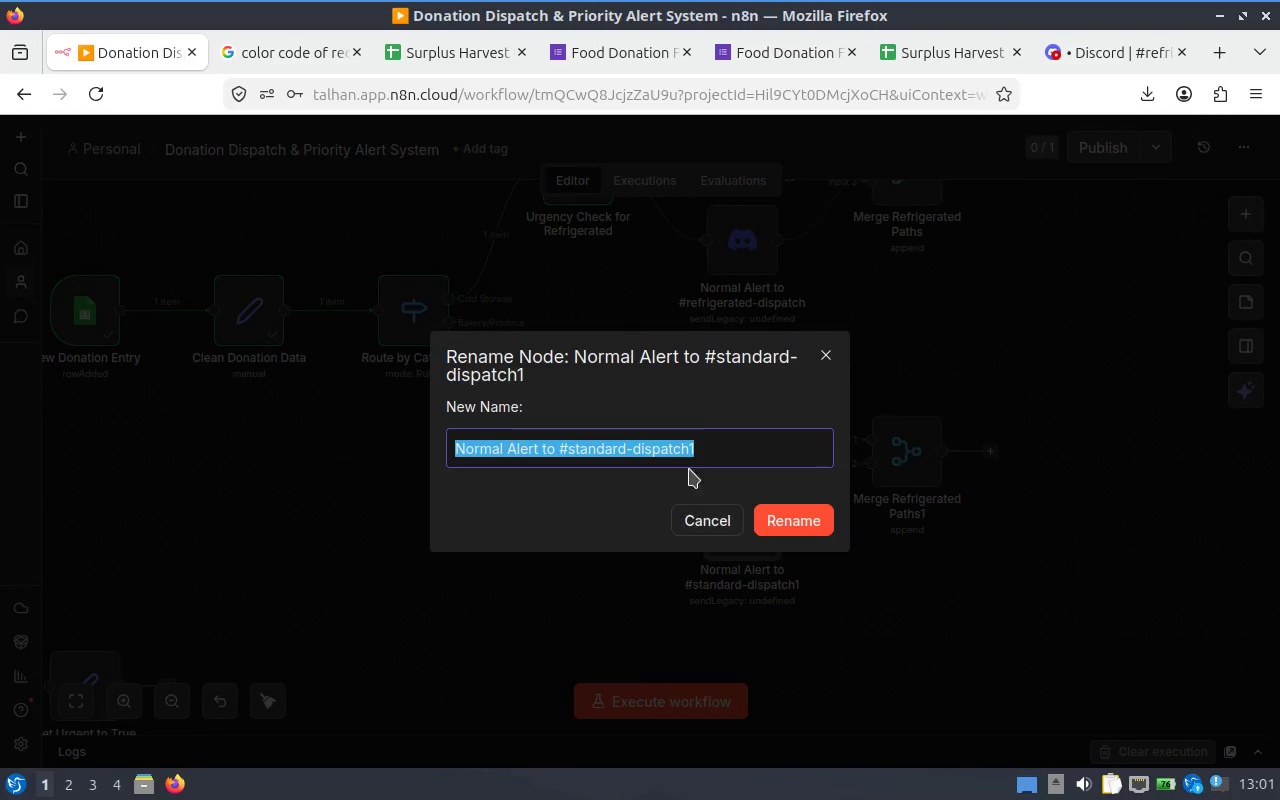 
left_click([716, 448])
 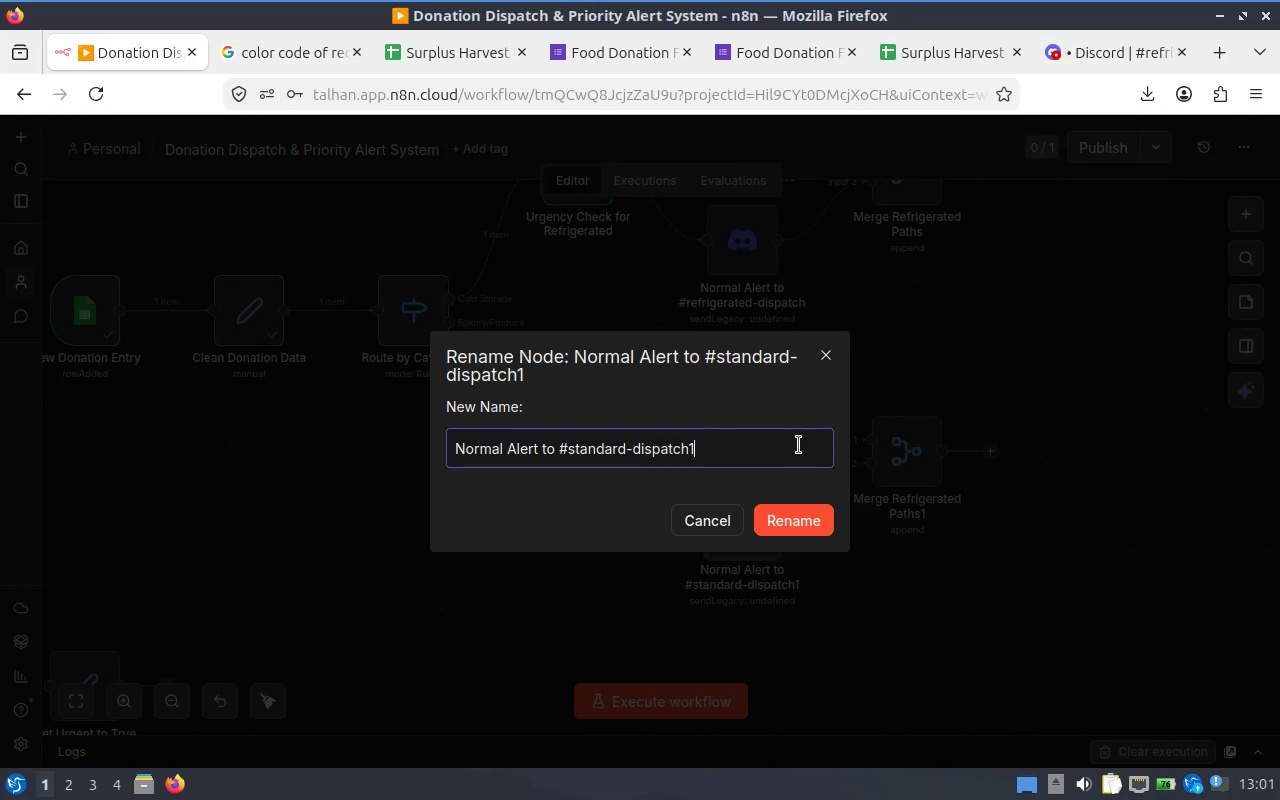 
key(Backspace)
 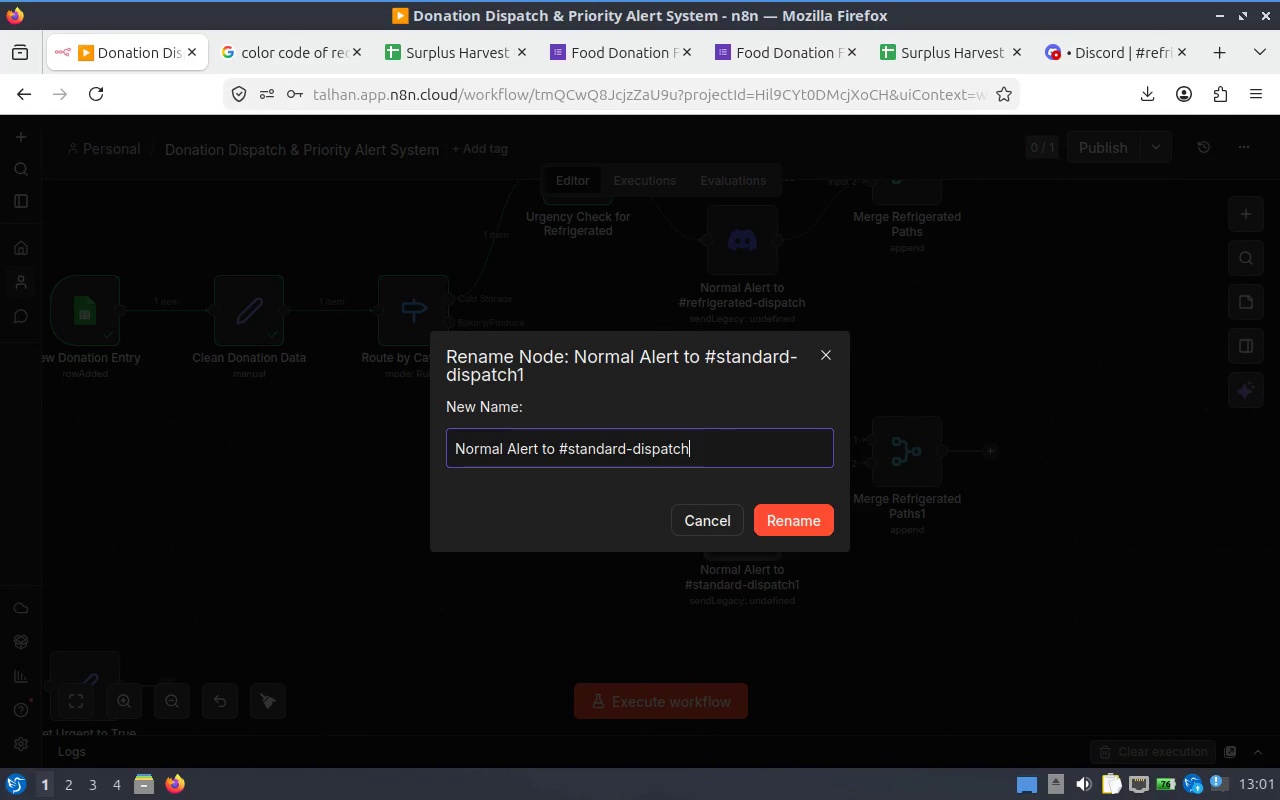 
key(Enter)
 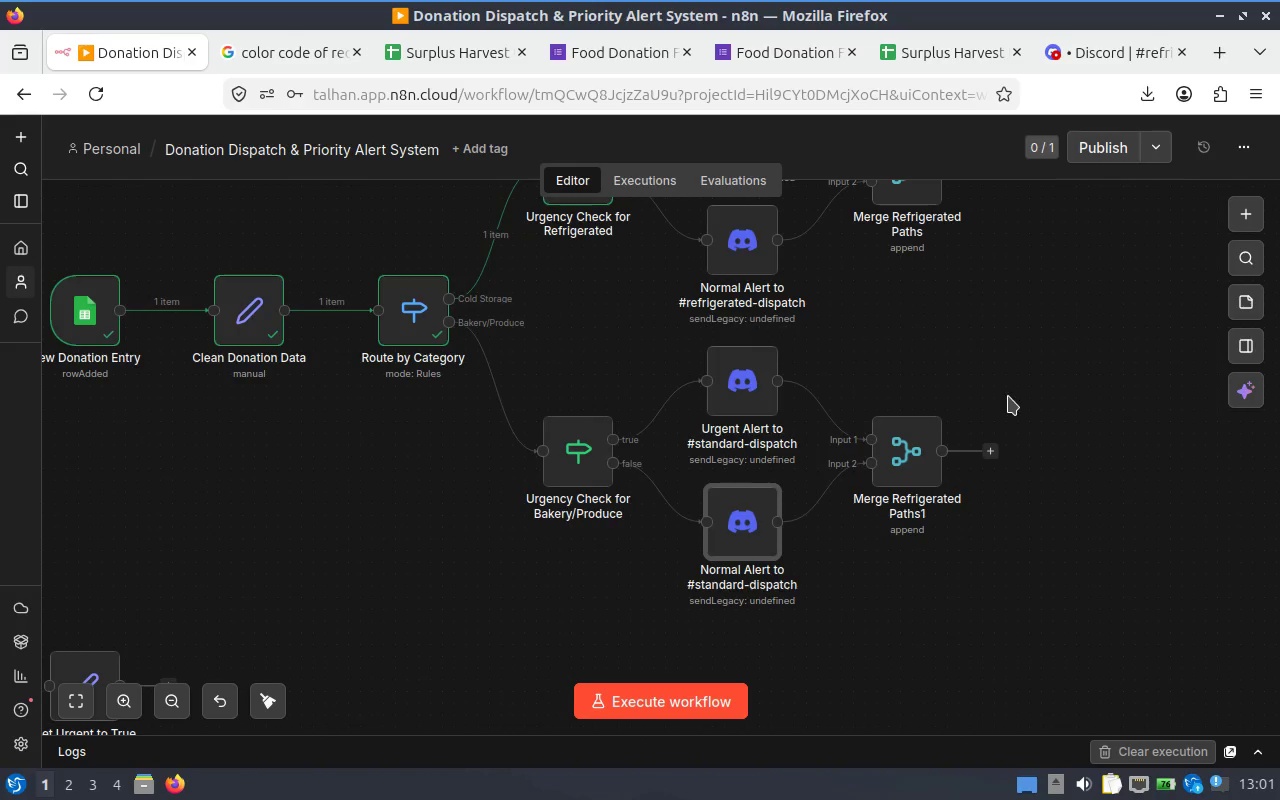 
scroll: coordinate [1011, 397], scroll_direction: up, amount: 2.0
 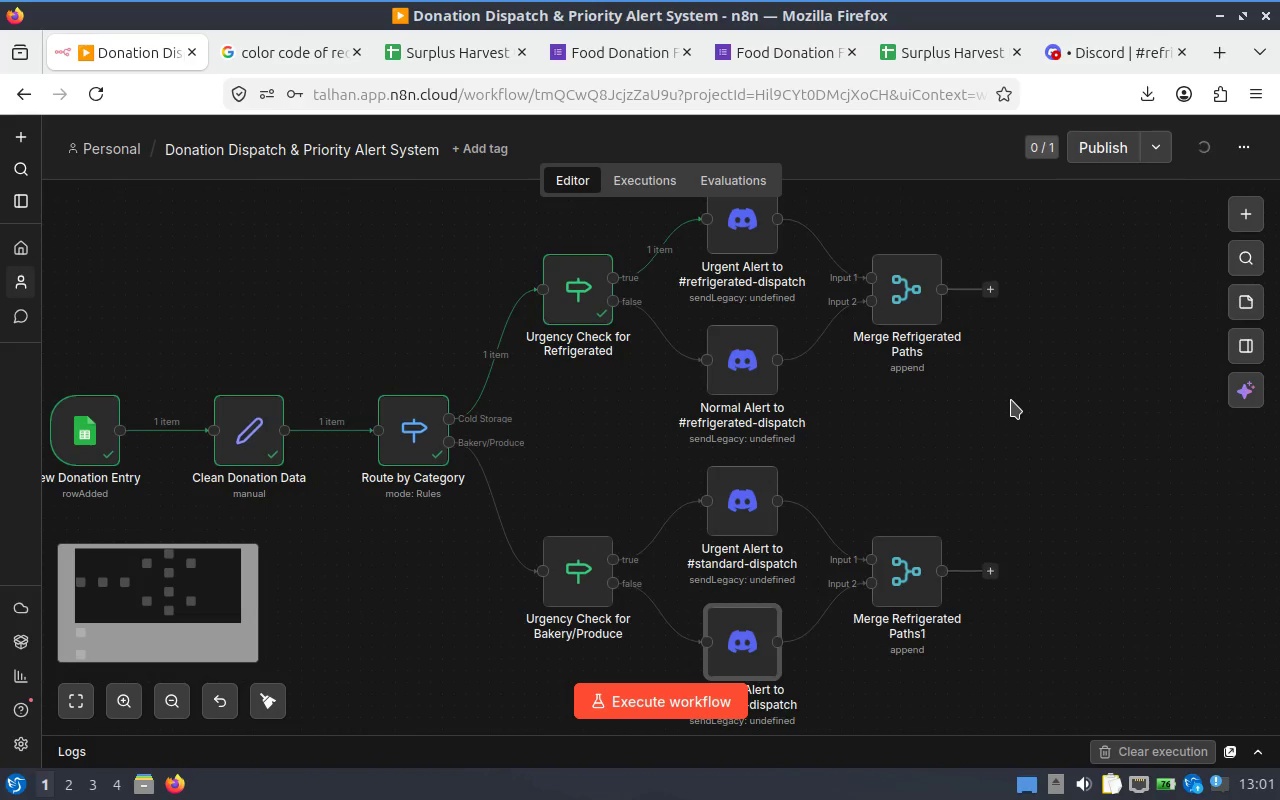 
scroll: coordinate [1012, 407], scroll_direction: down, amount: 1.0
 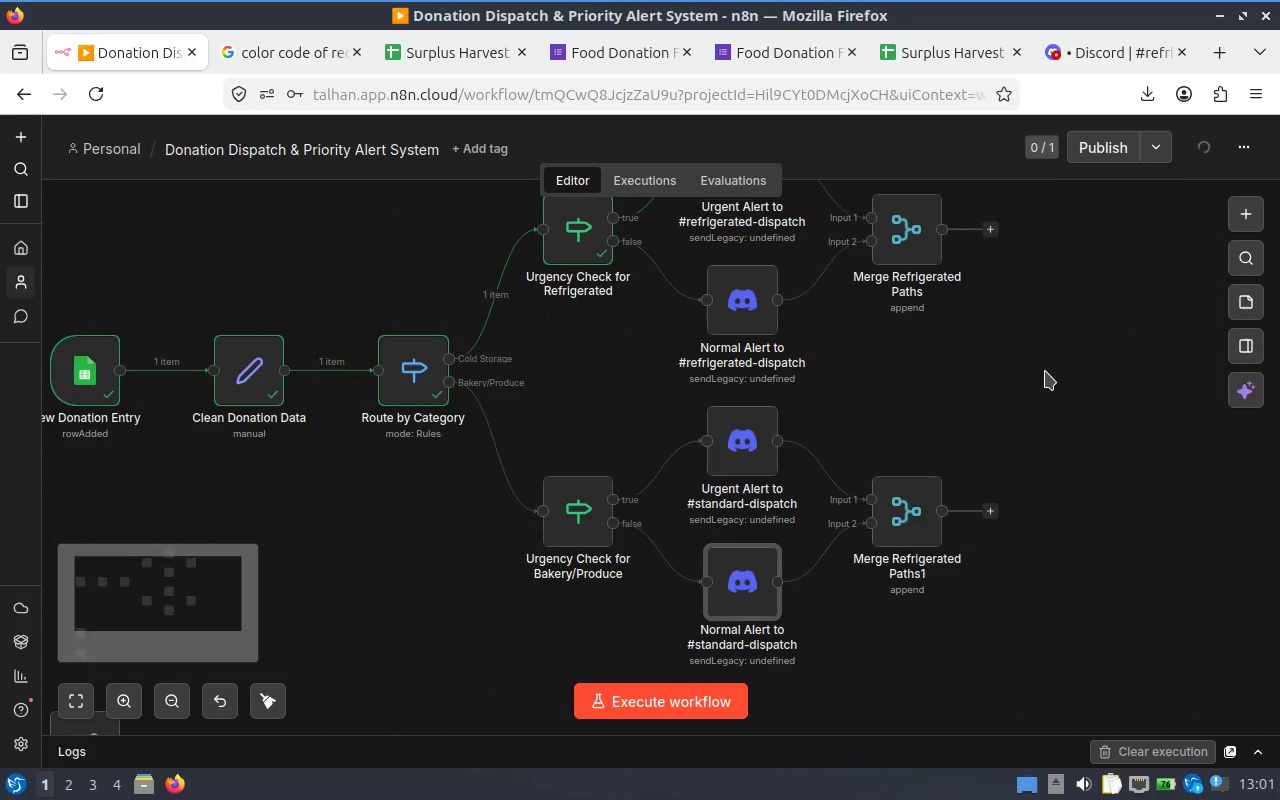 
hold_key(key=ControlLeft, duration=0.85)
scroll: coordinate [1095, 394], scroll_direction: down, amount: 1.0
 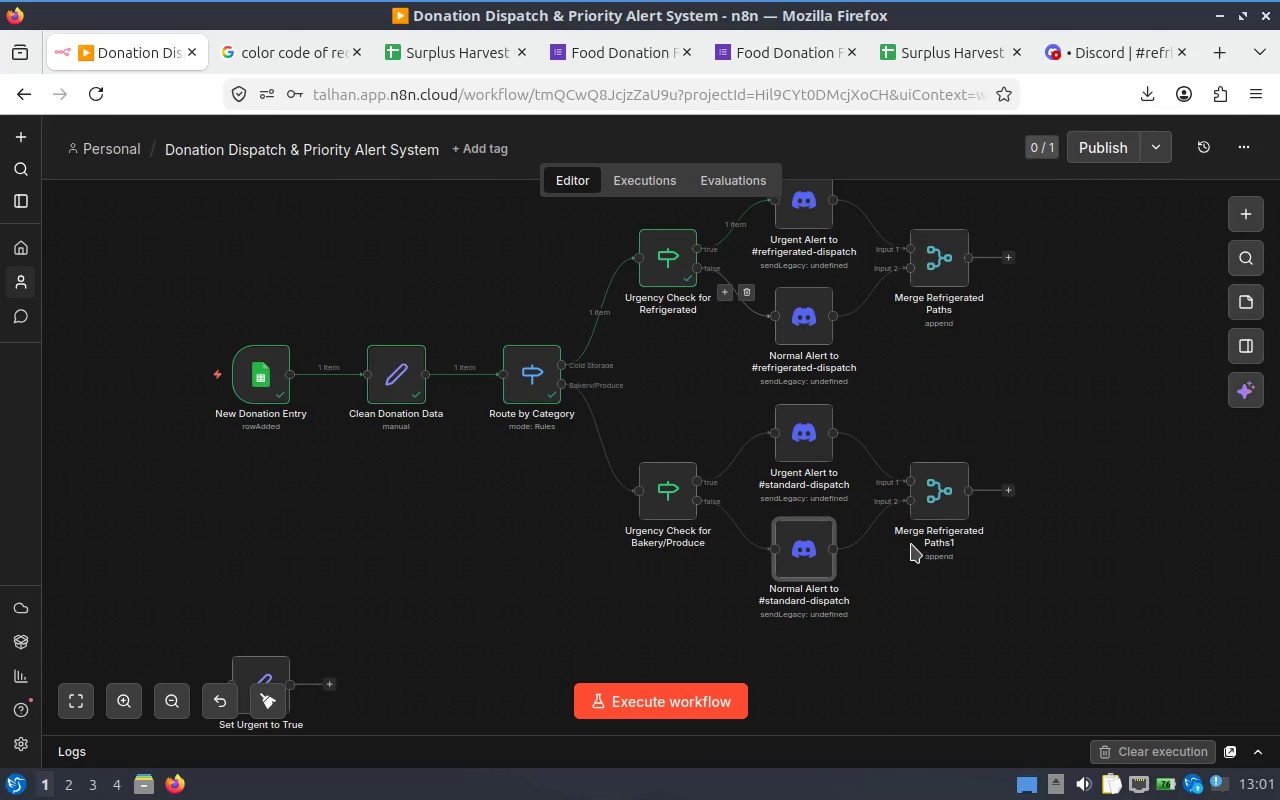 
right_click([948, 498])
 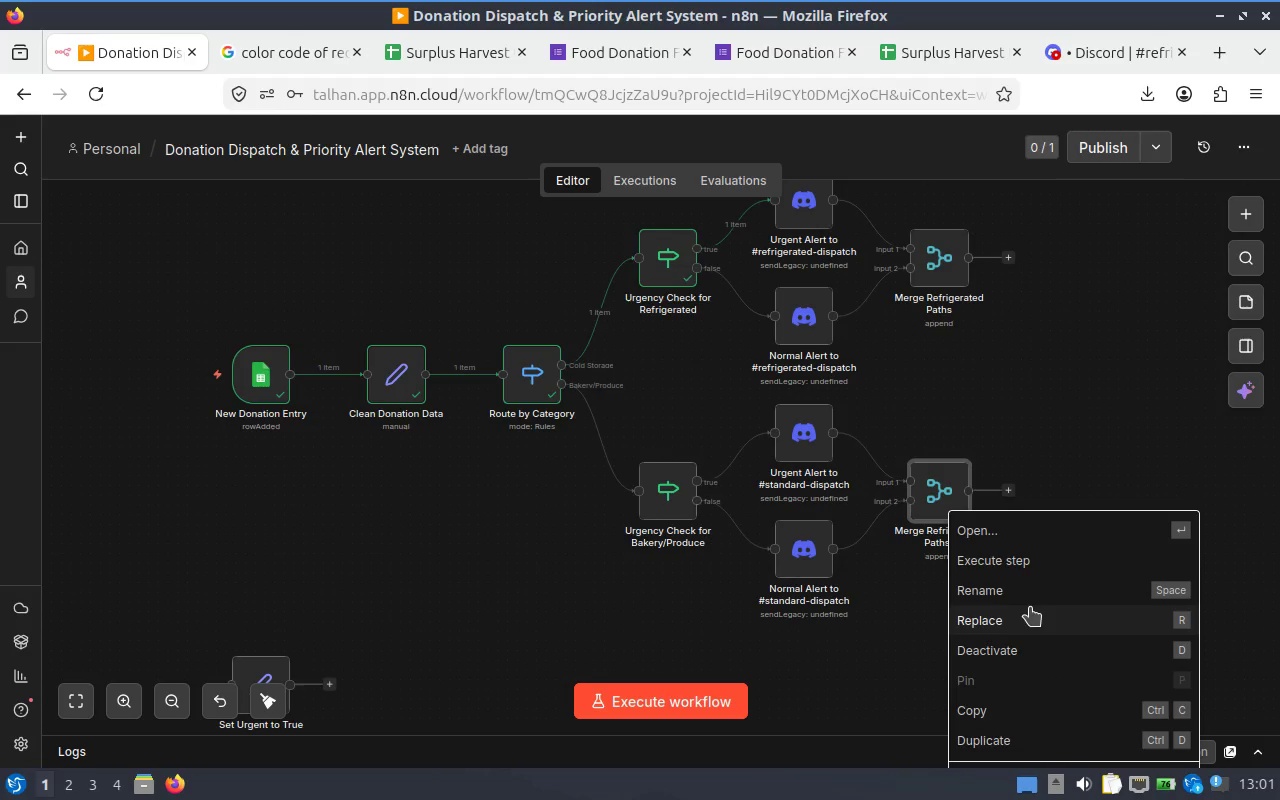 
left_click([1028, 595])
 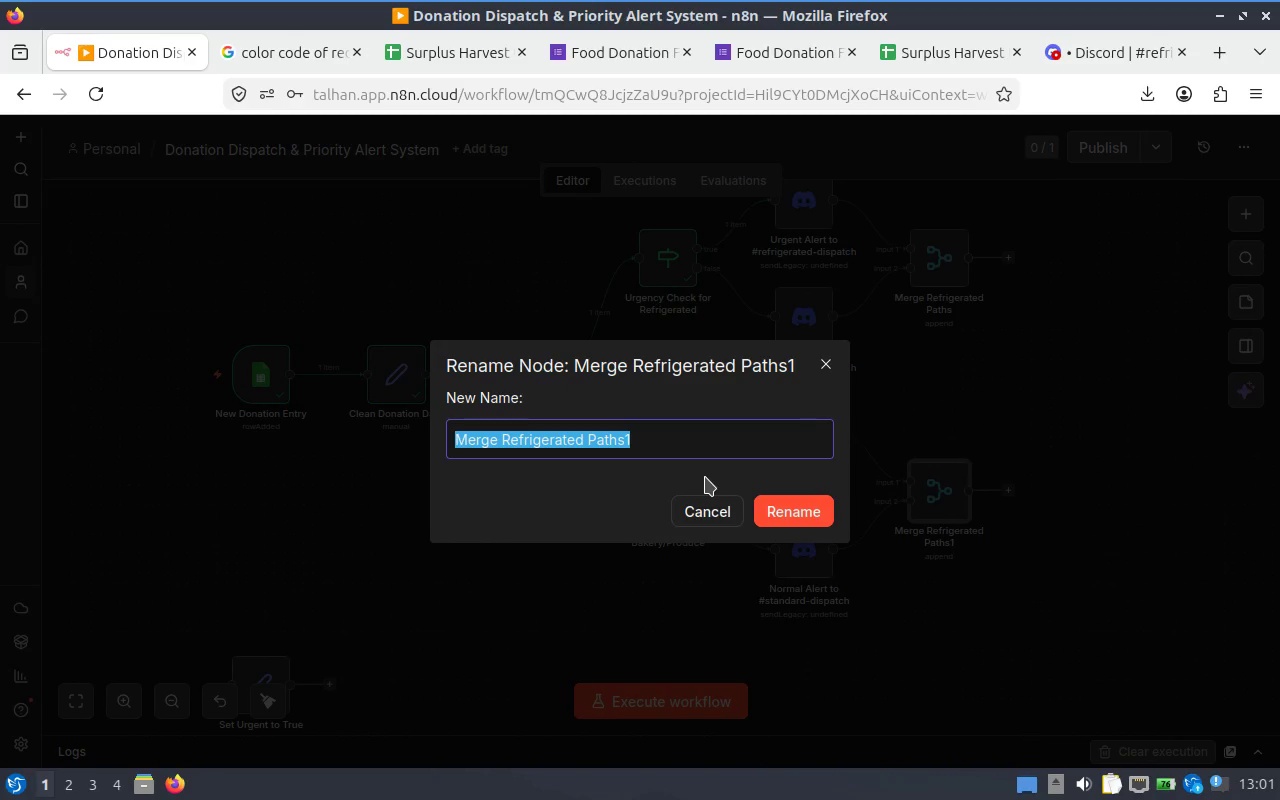 
type(Merge Standard M)
key(Backspace)
type(Paths)
 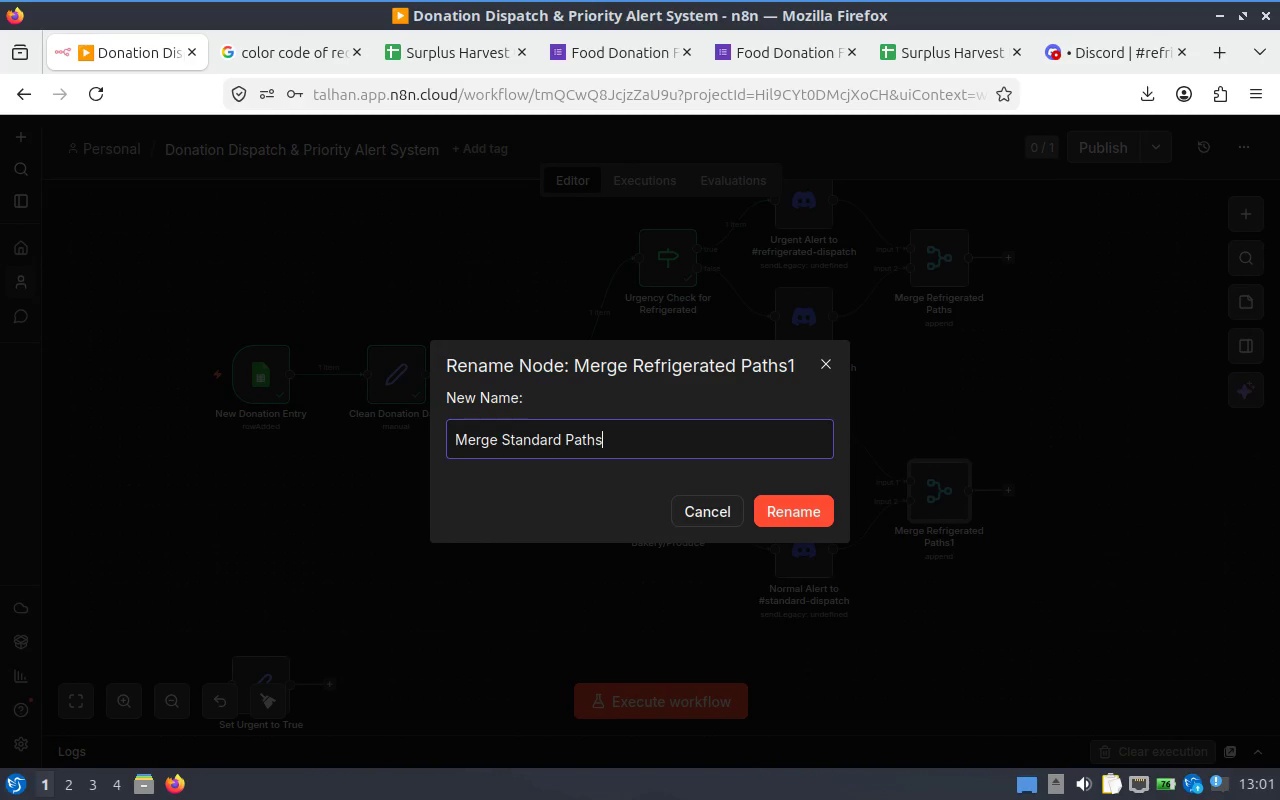 
left_click([801, 516])
 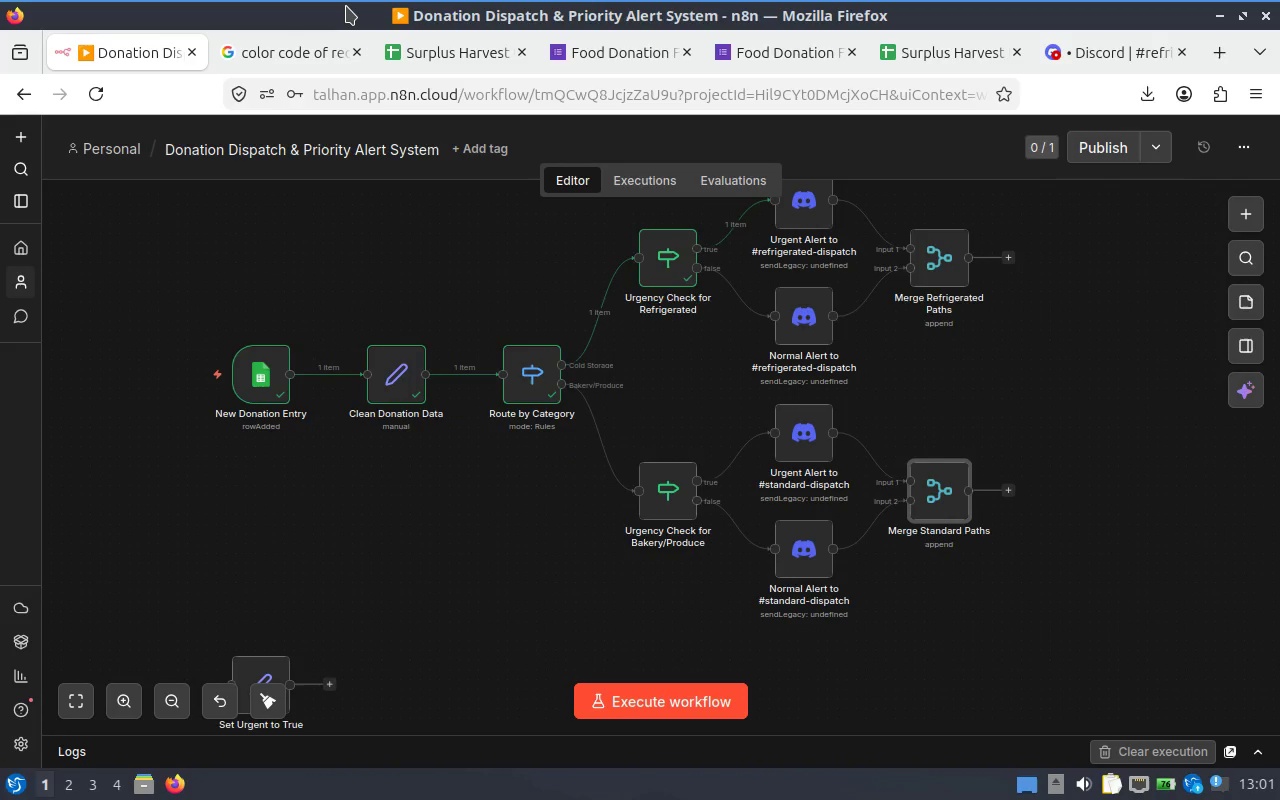 
key(Alt+AltLeft)
 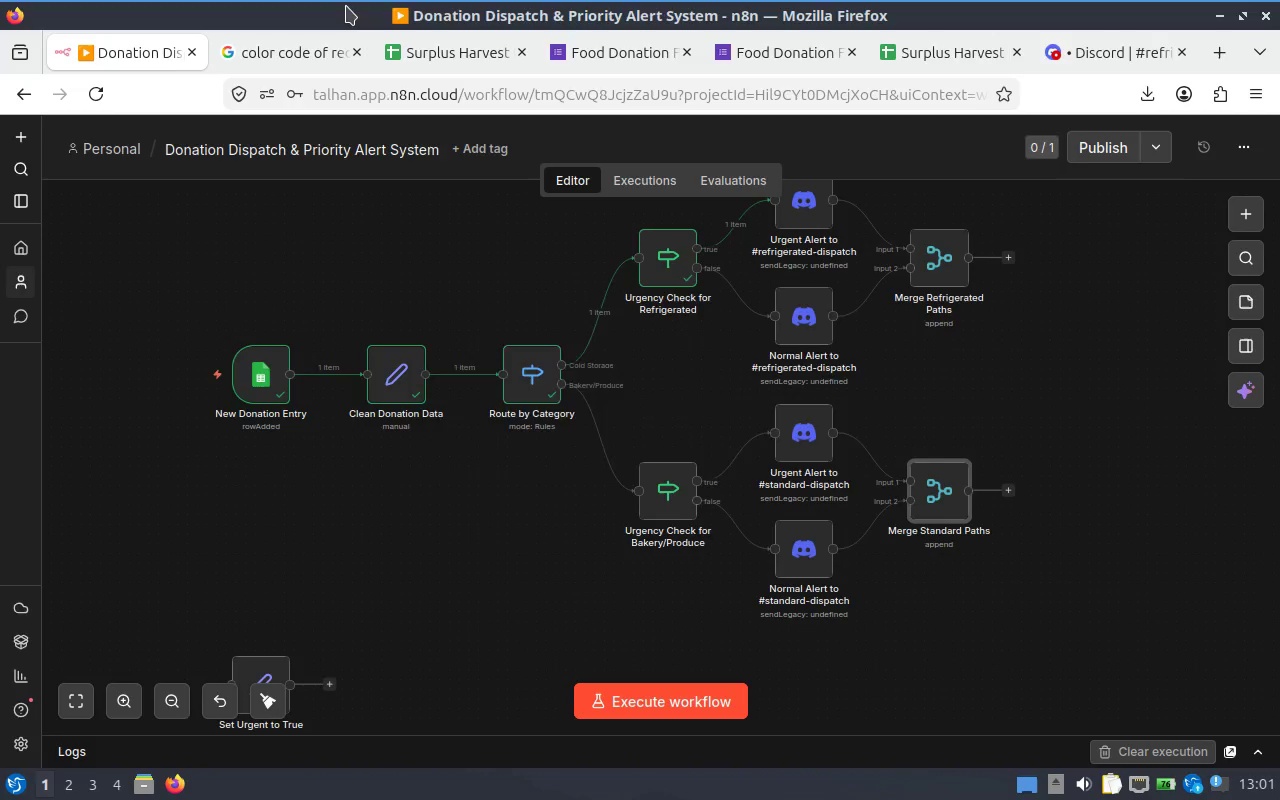 
key(Alt+Tab)